 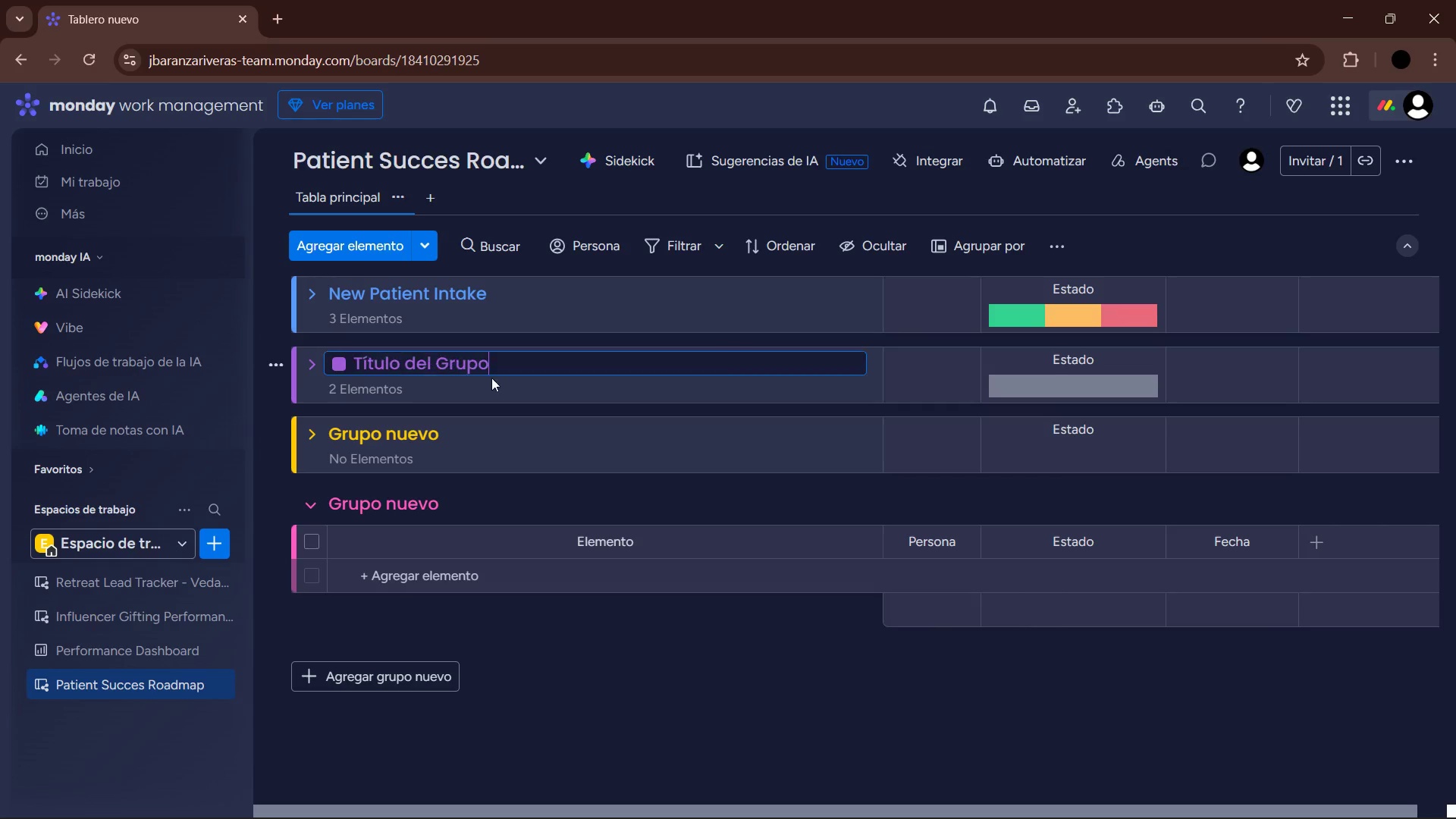 
left_click_drag(start_coordinate=[514, 369], to_coordinate=[330, 375])
 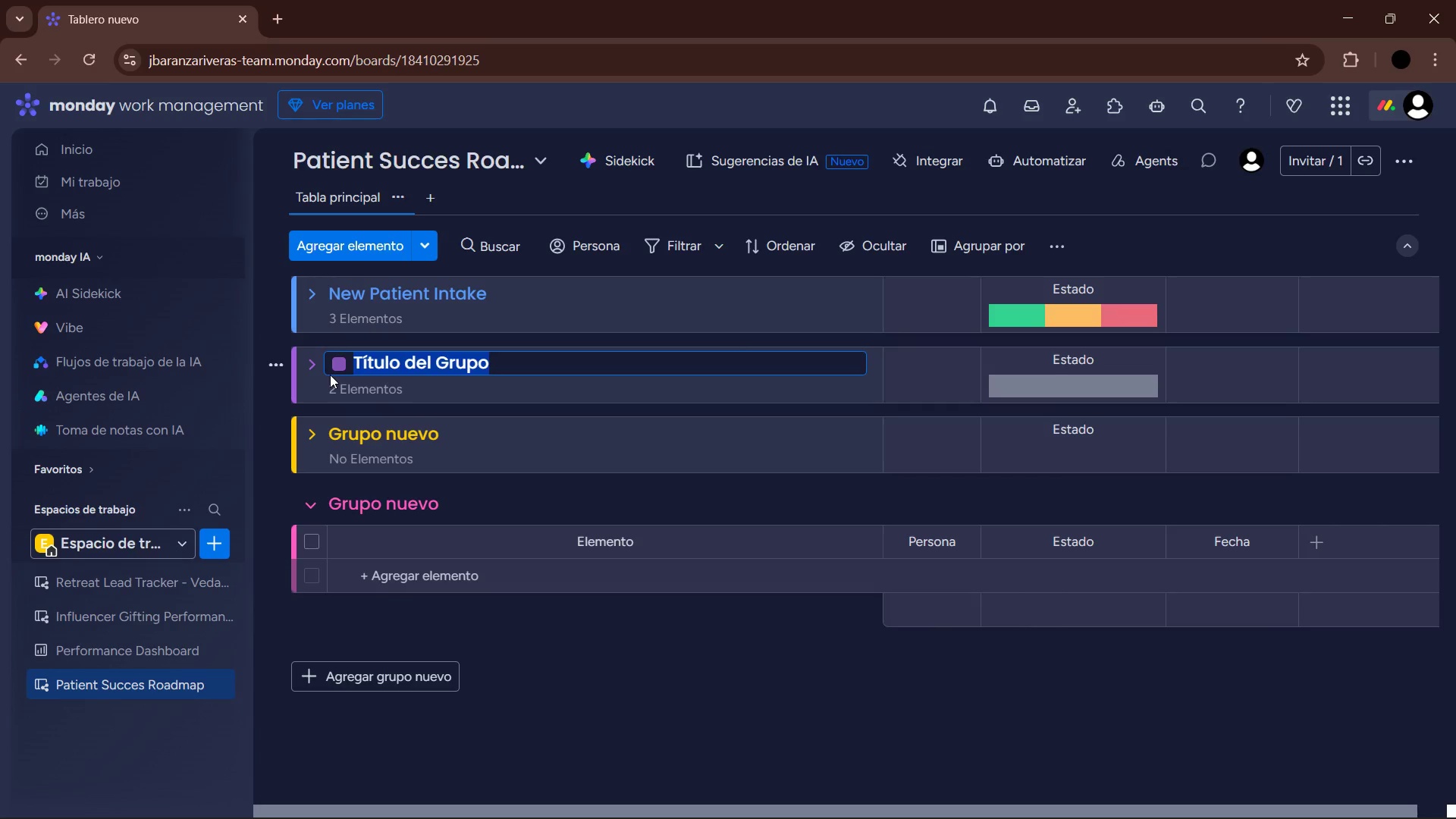 
type(Active Rehabilitazion)
 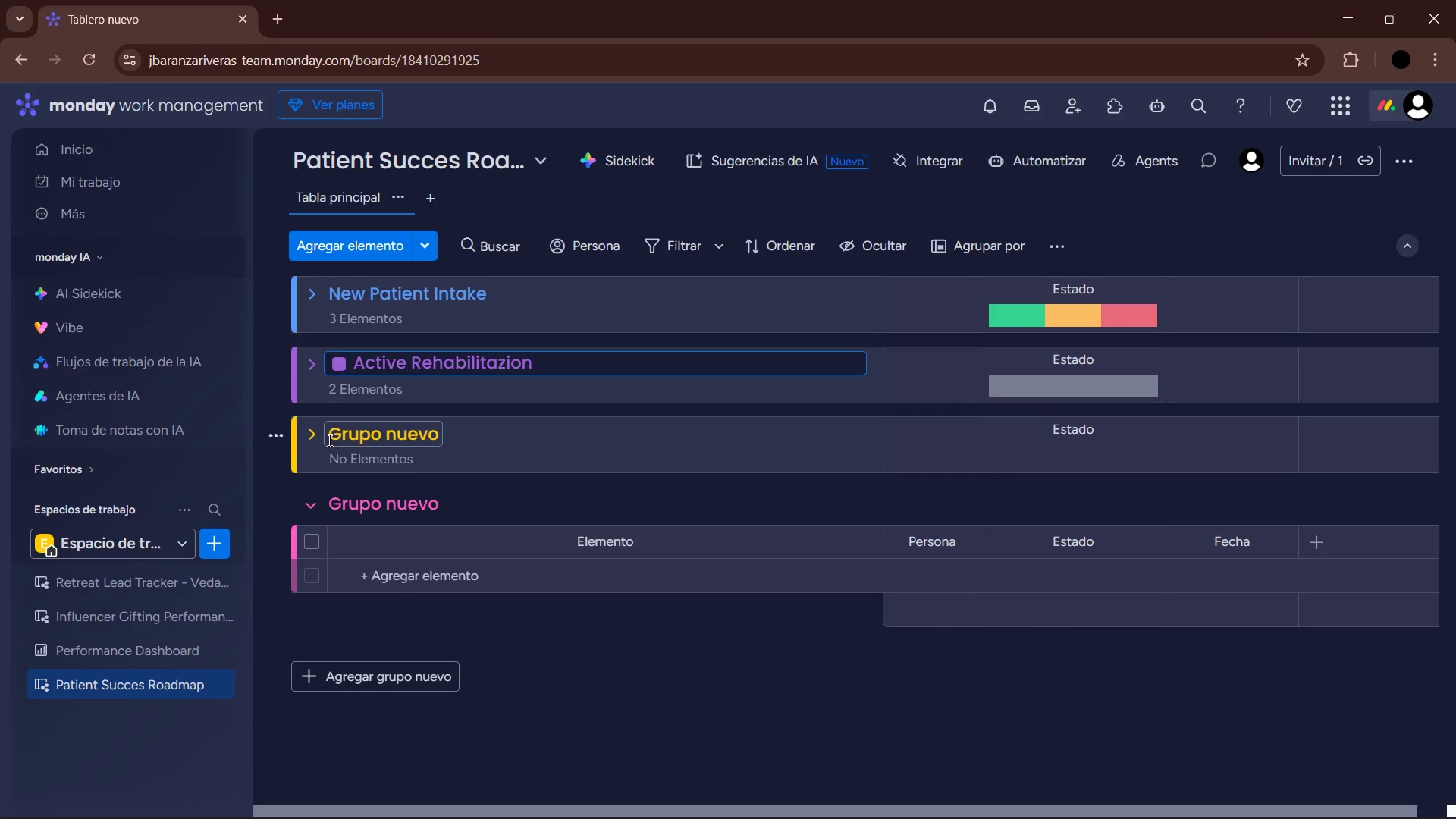 
left_click([376, 435])
 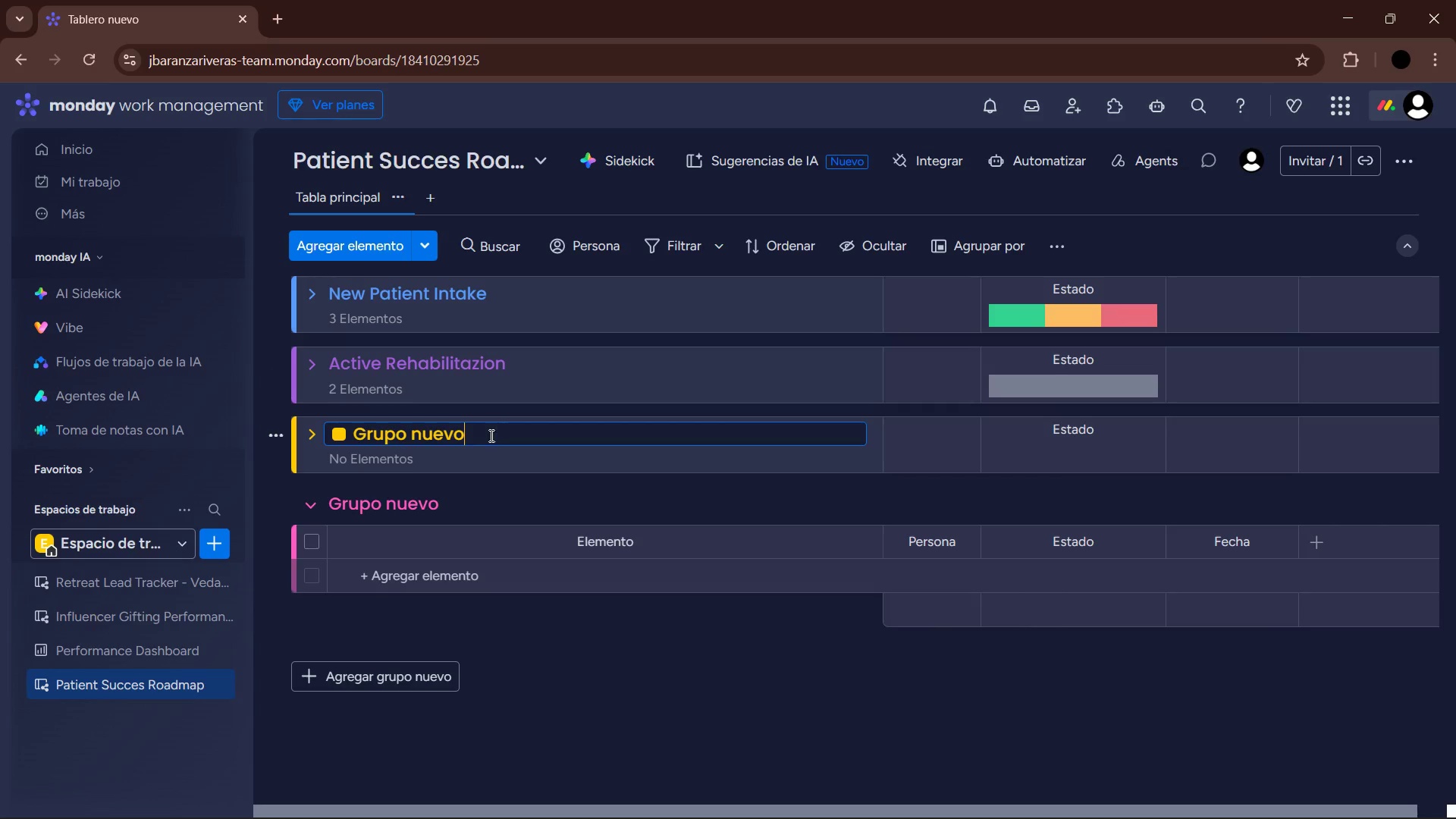 
left_click_drag(start_coordinate=[488, 435], to_coordinate=[303, 435])
 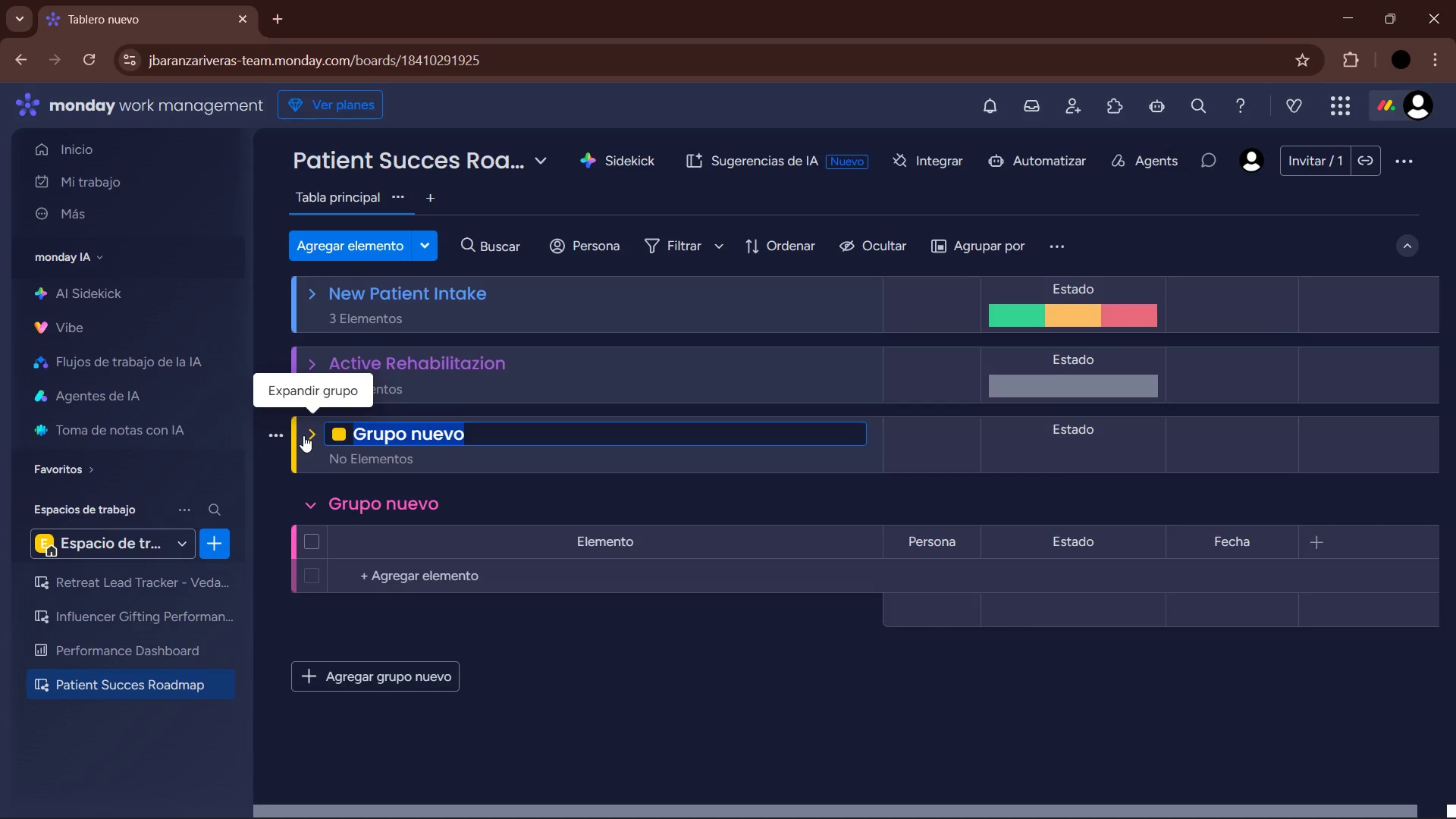 
wait(18.39)
 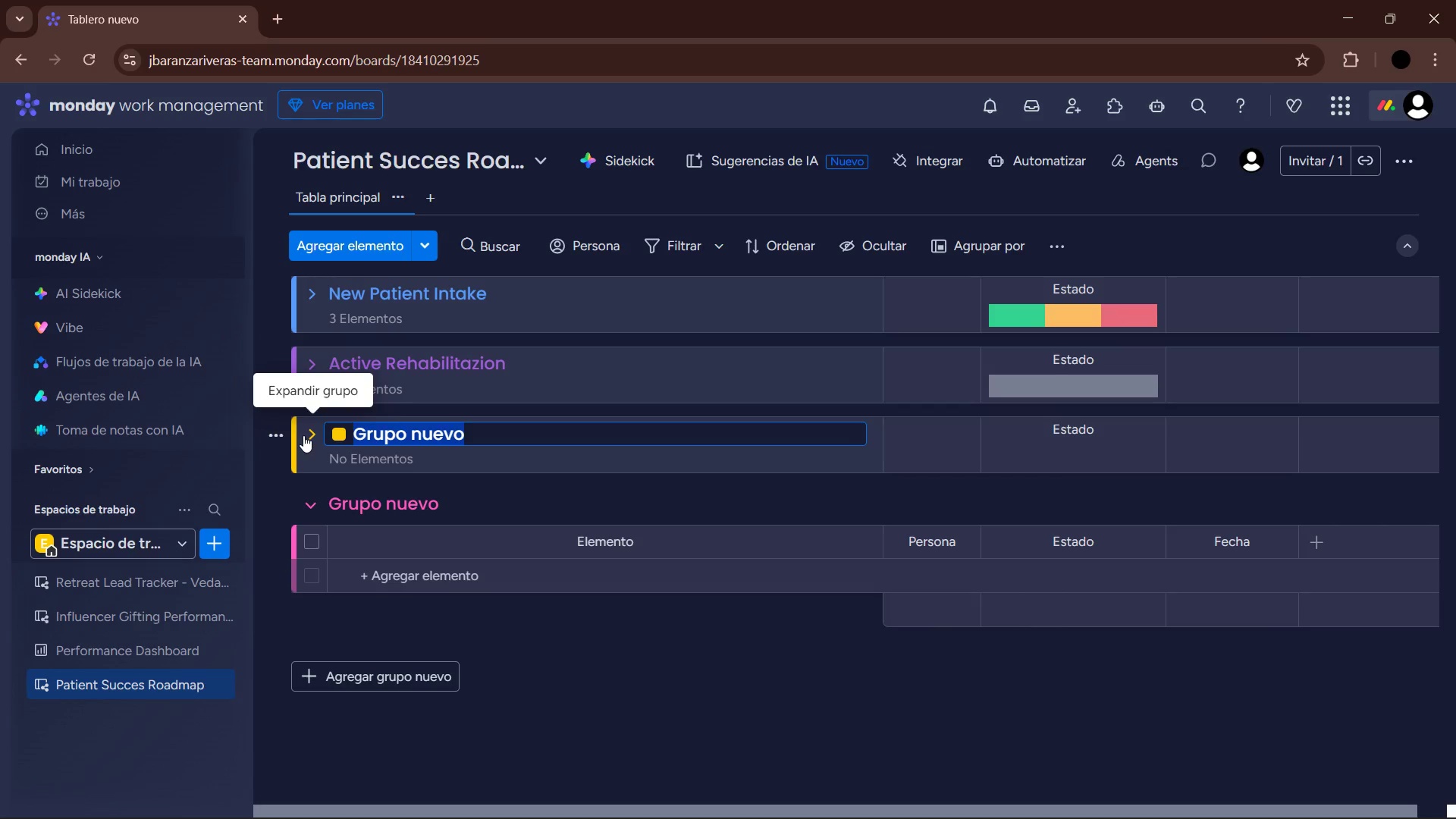 
type(Advanced Recovery)
 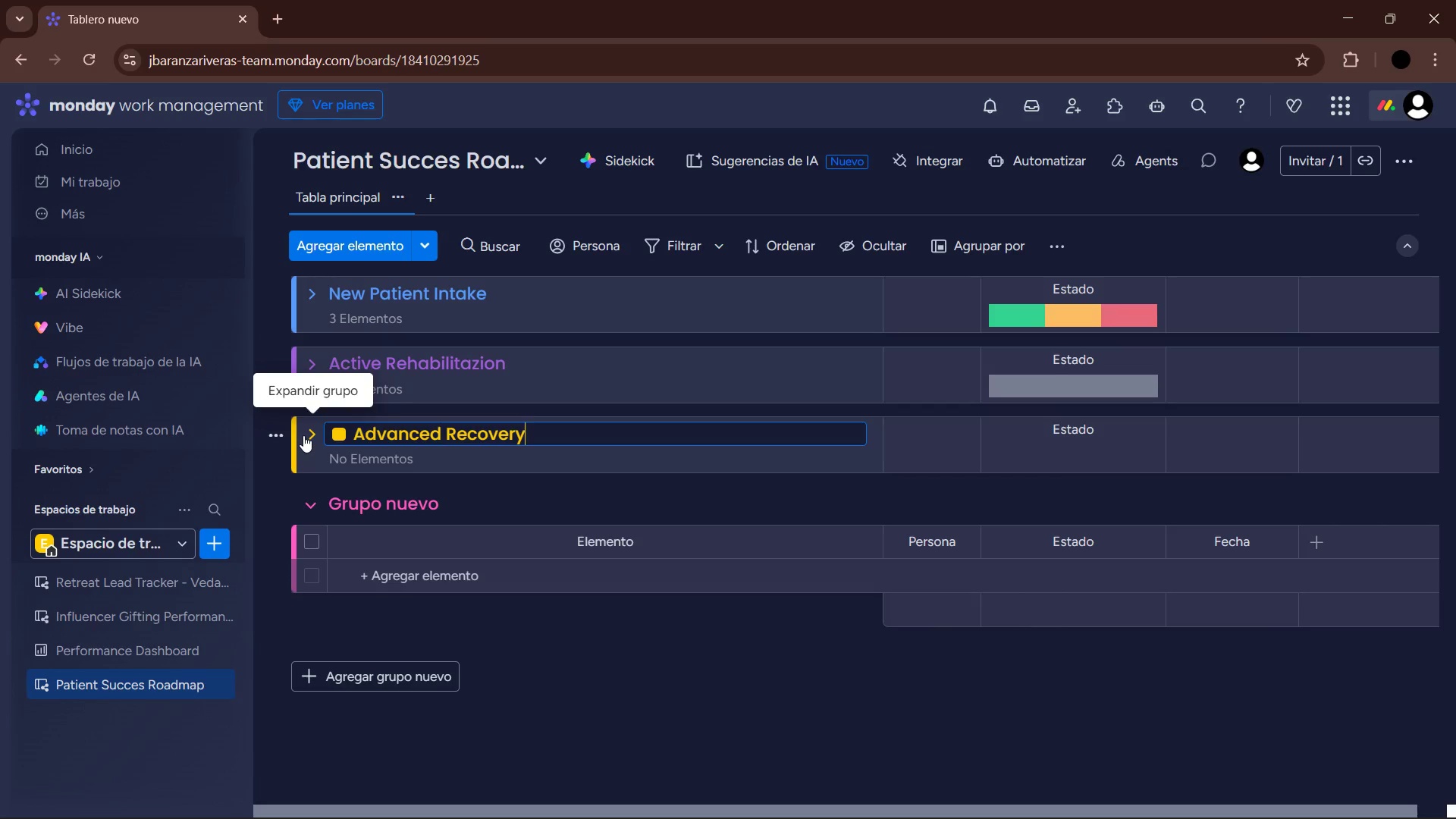 
left_click([355, 510])
 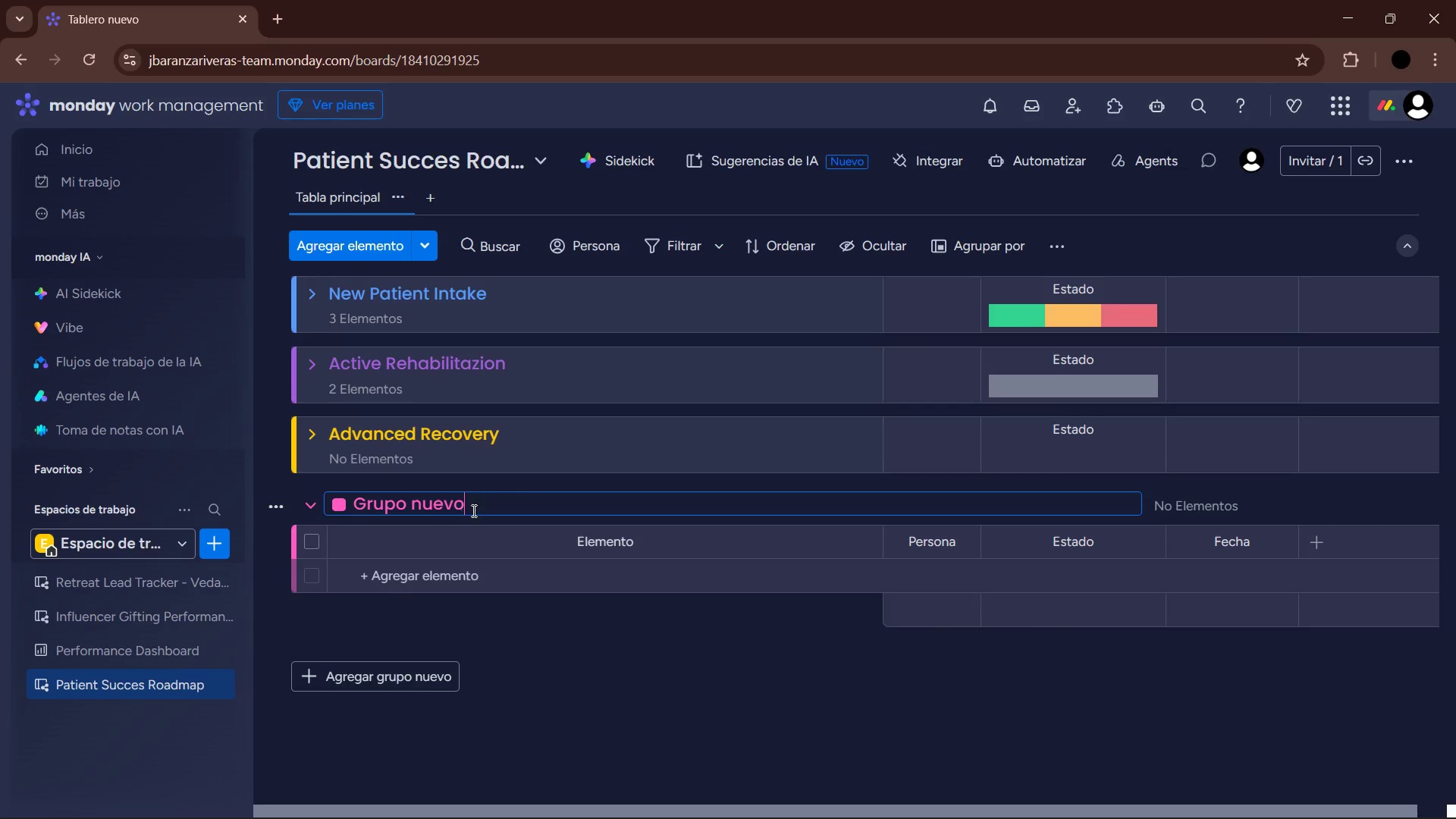 
left_click_drag(start_coordinate=[485, 507], to_coordinate=[342, 488])
 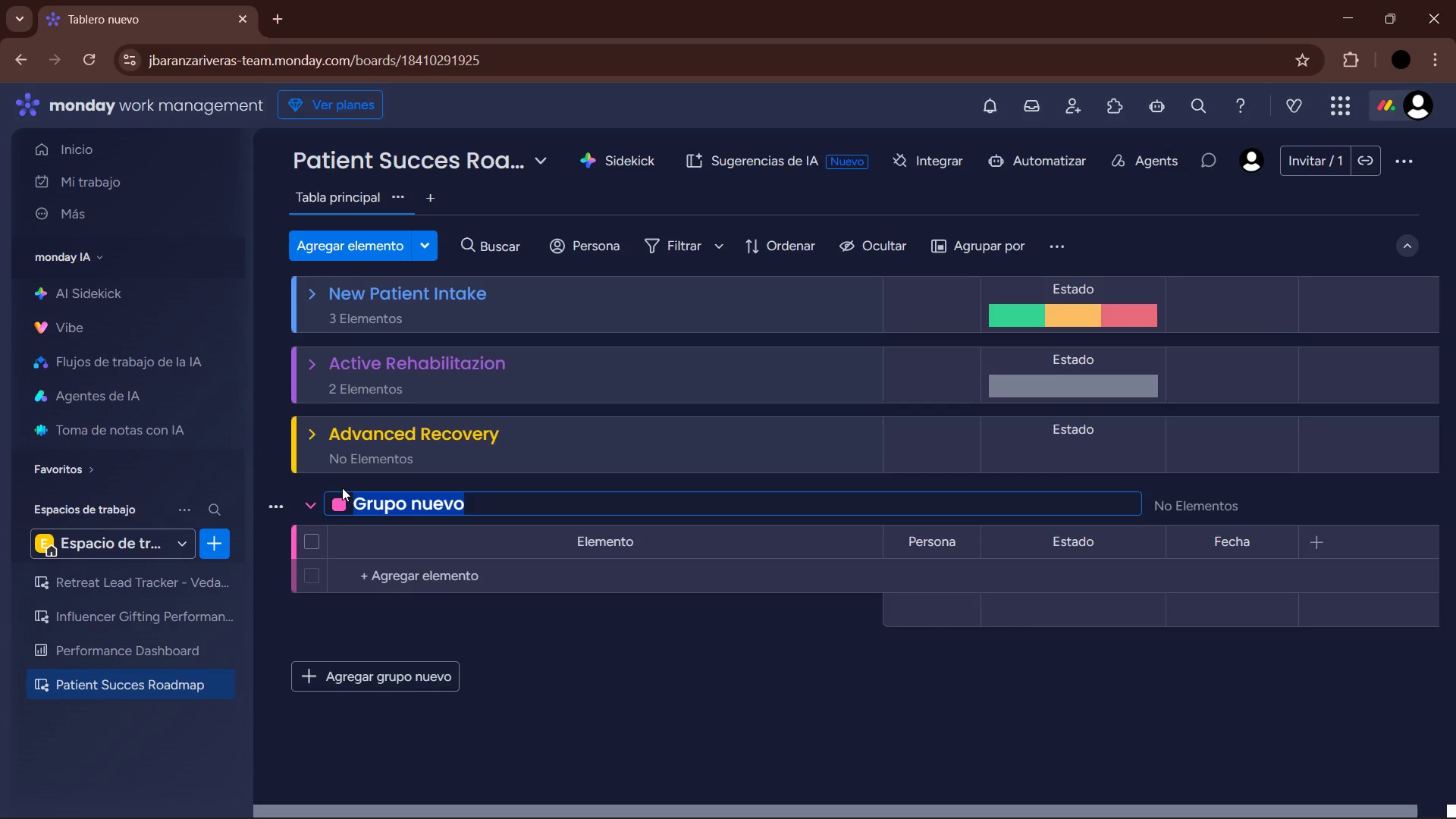 
type(Program Graduates)
 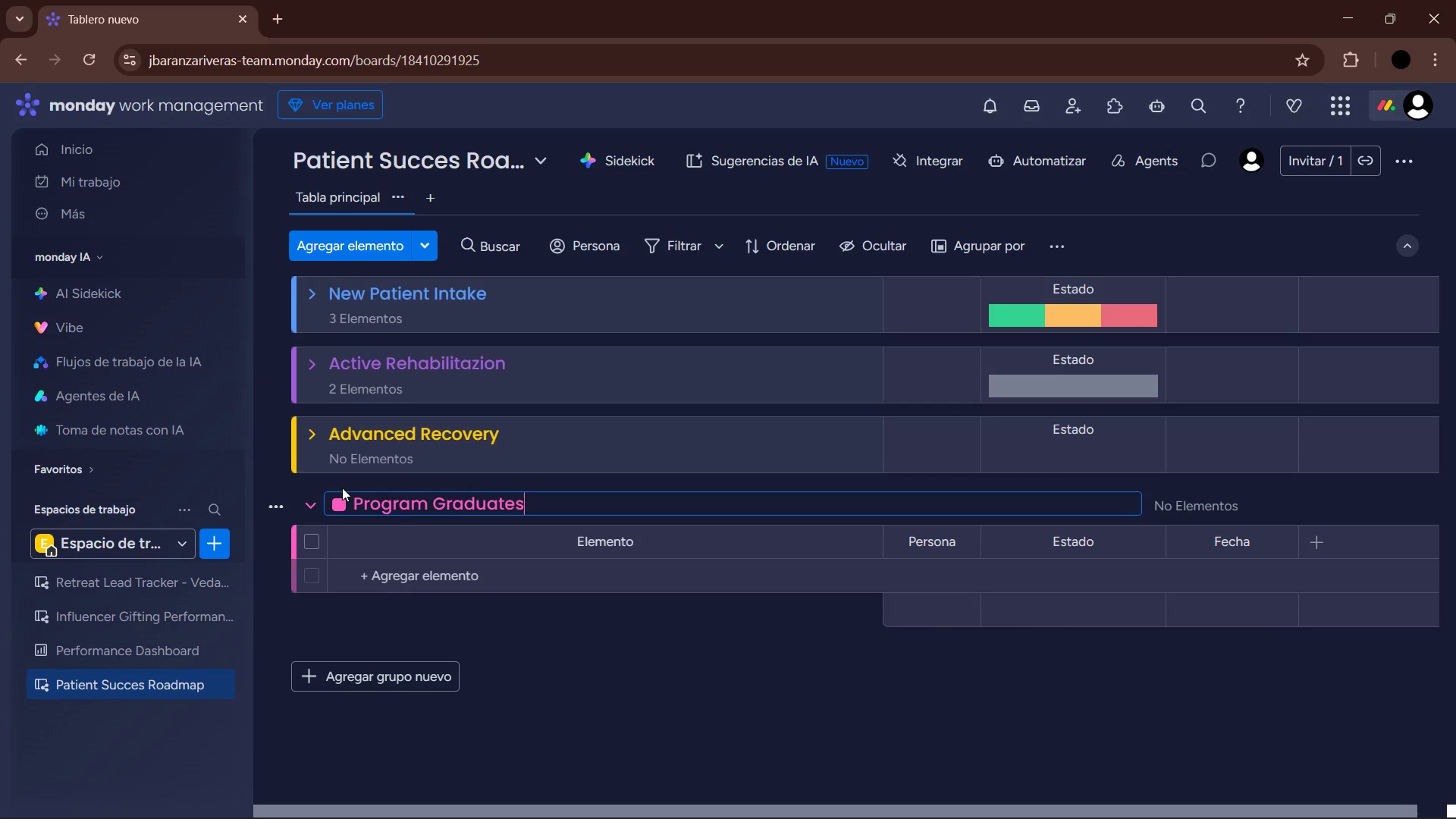 
key(Enter)
 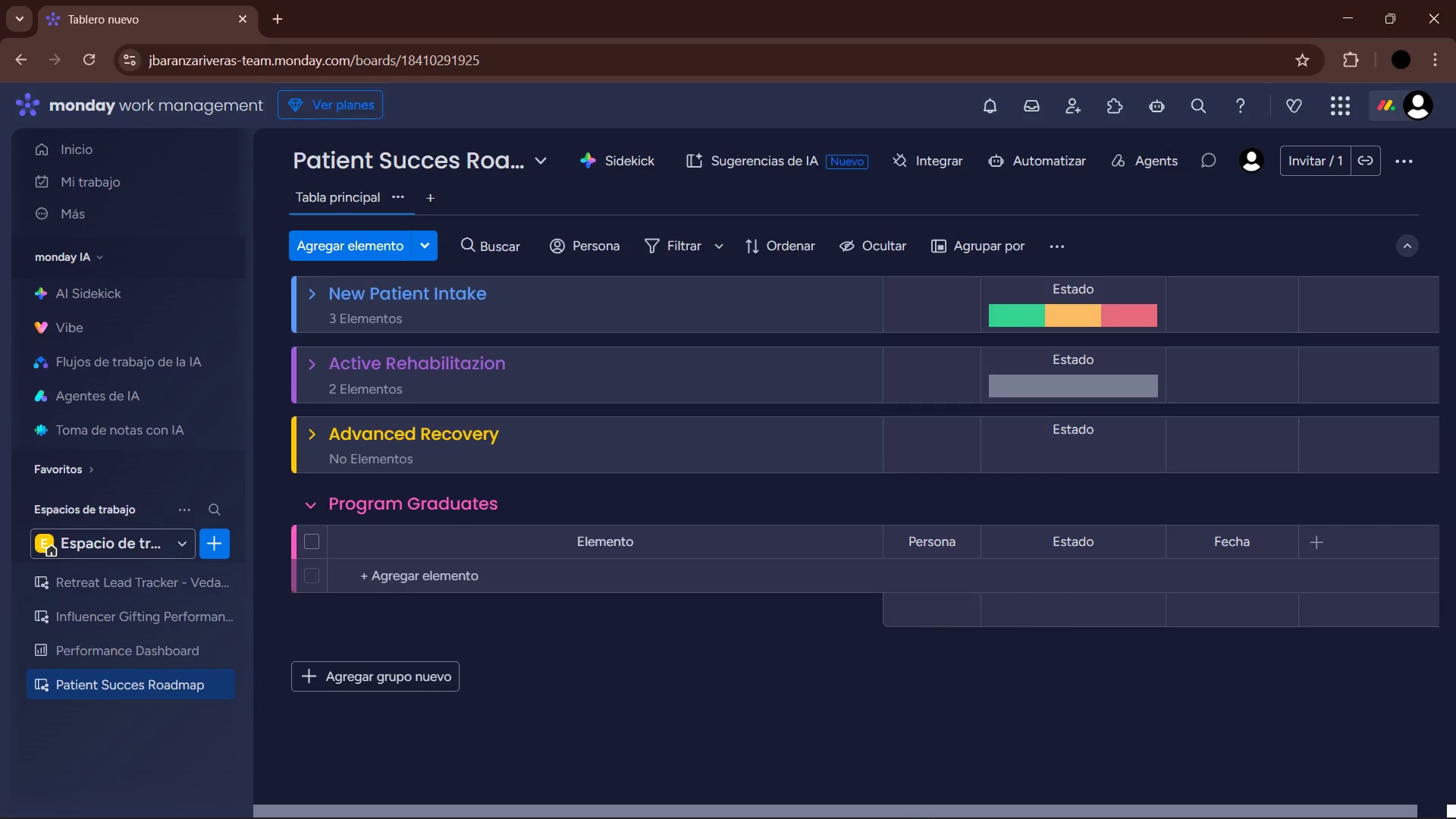 
left_click([921, 790])